 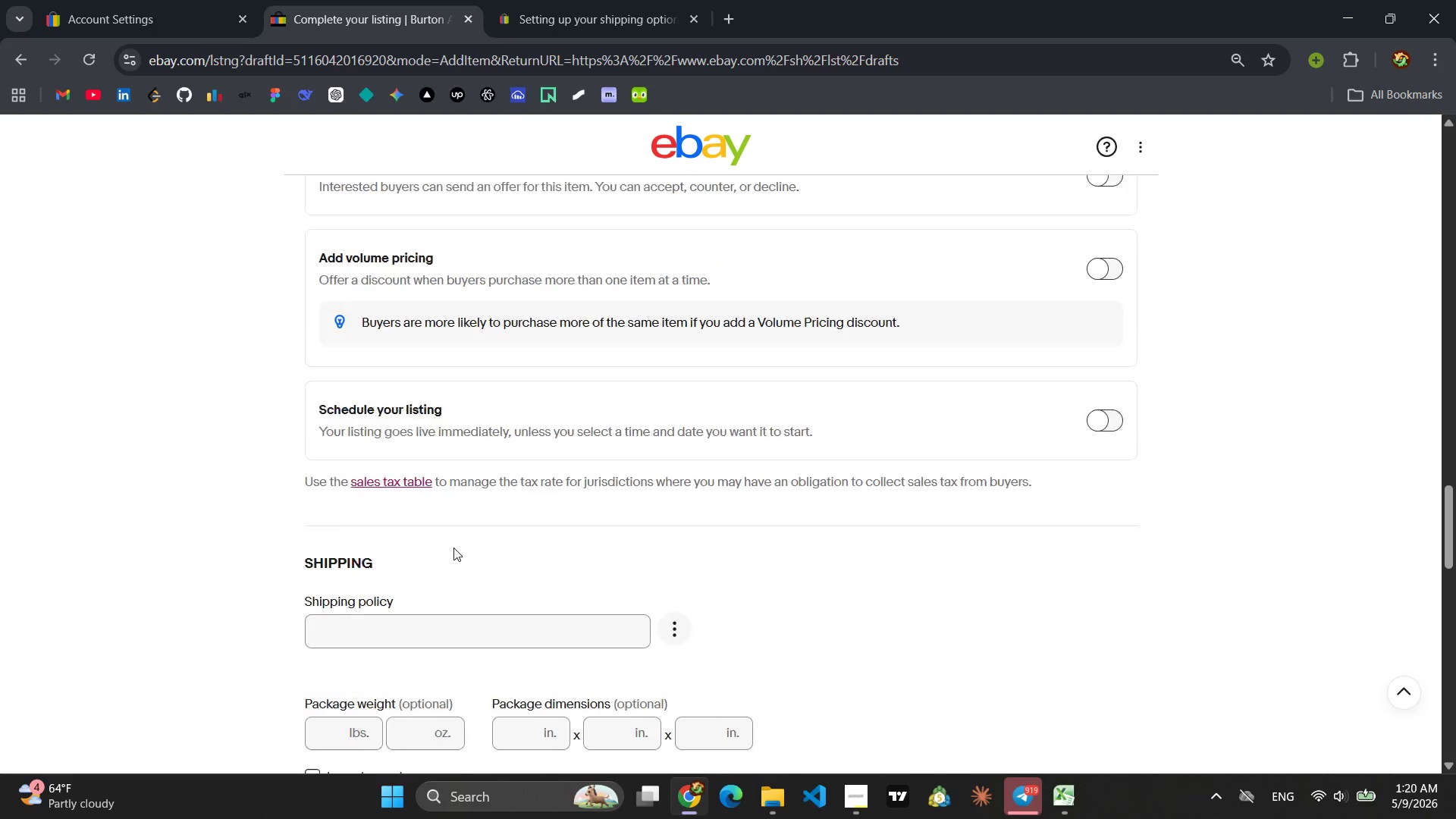 
left_click([719, 648])
 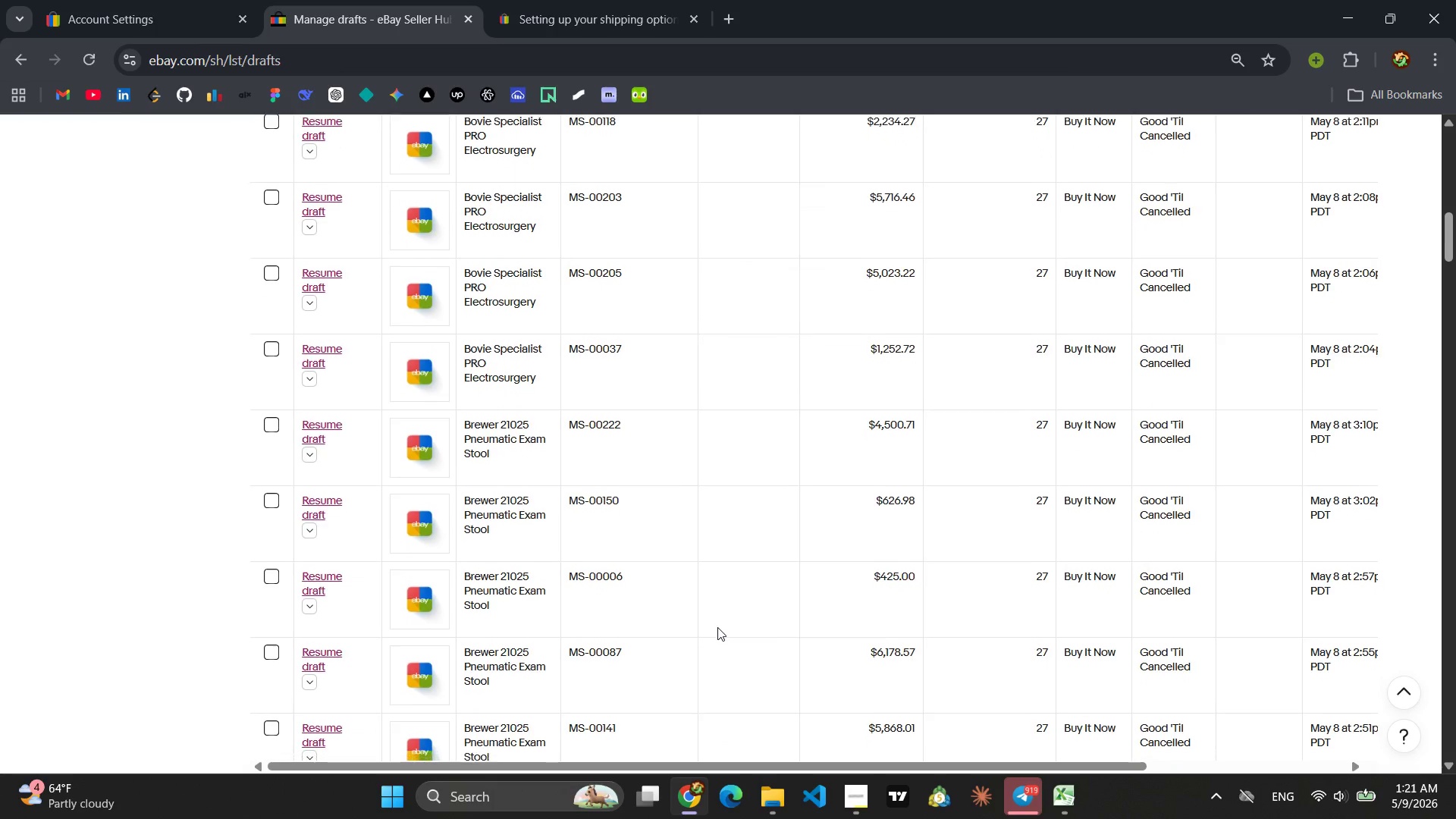 
wait(56.44)
 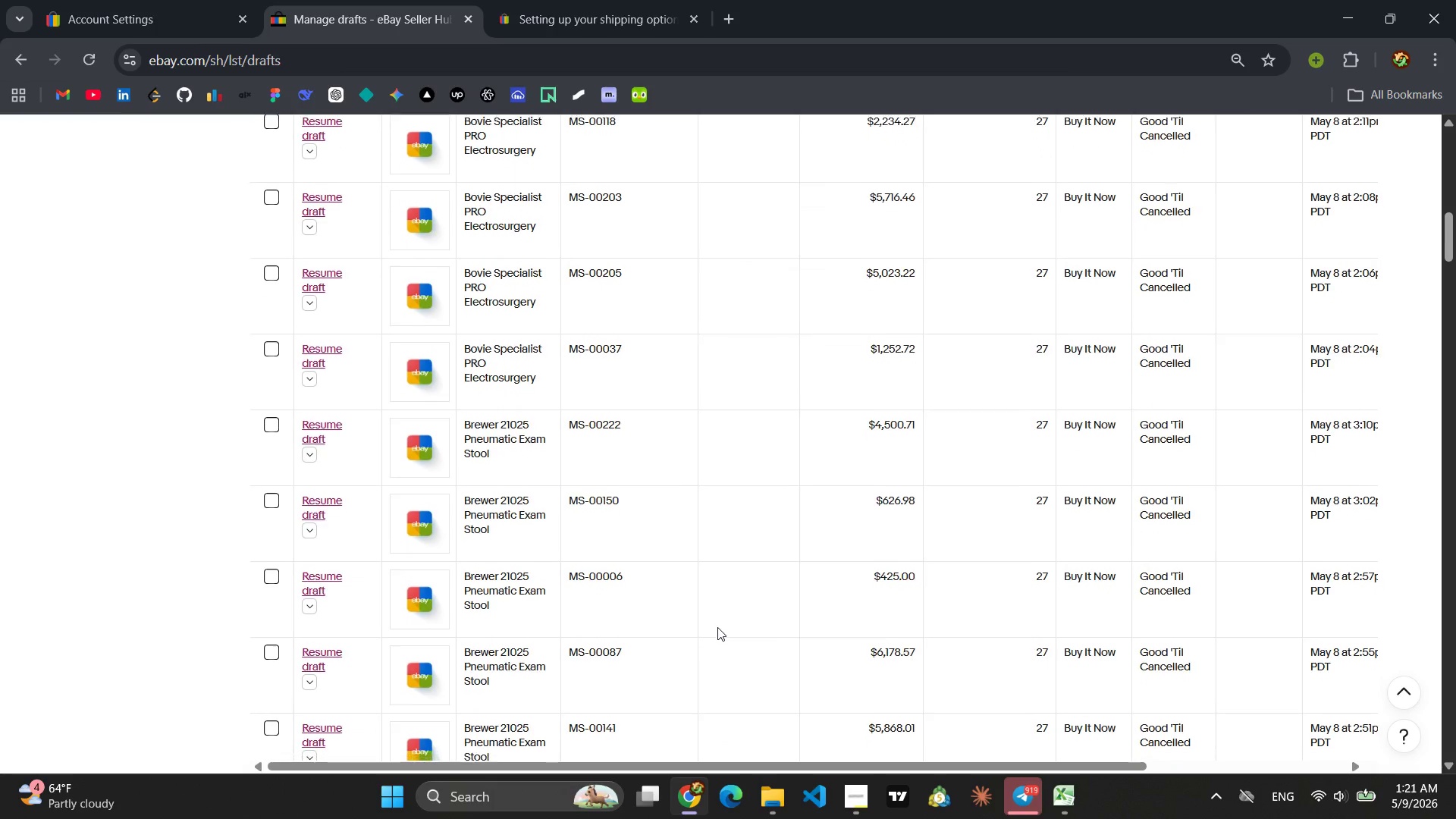 
left_click([311, 379])
 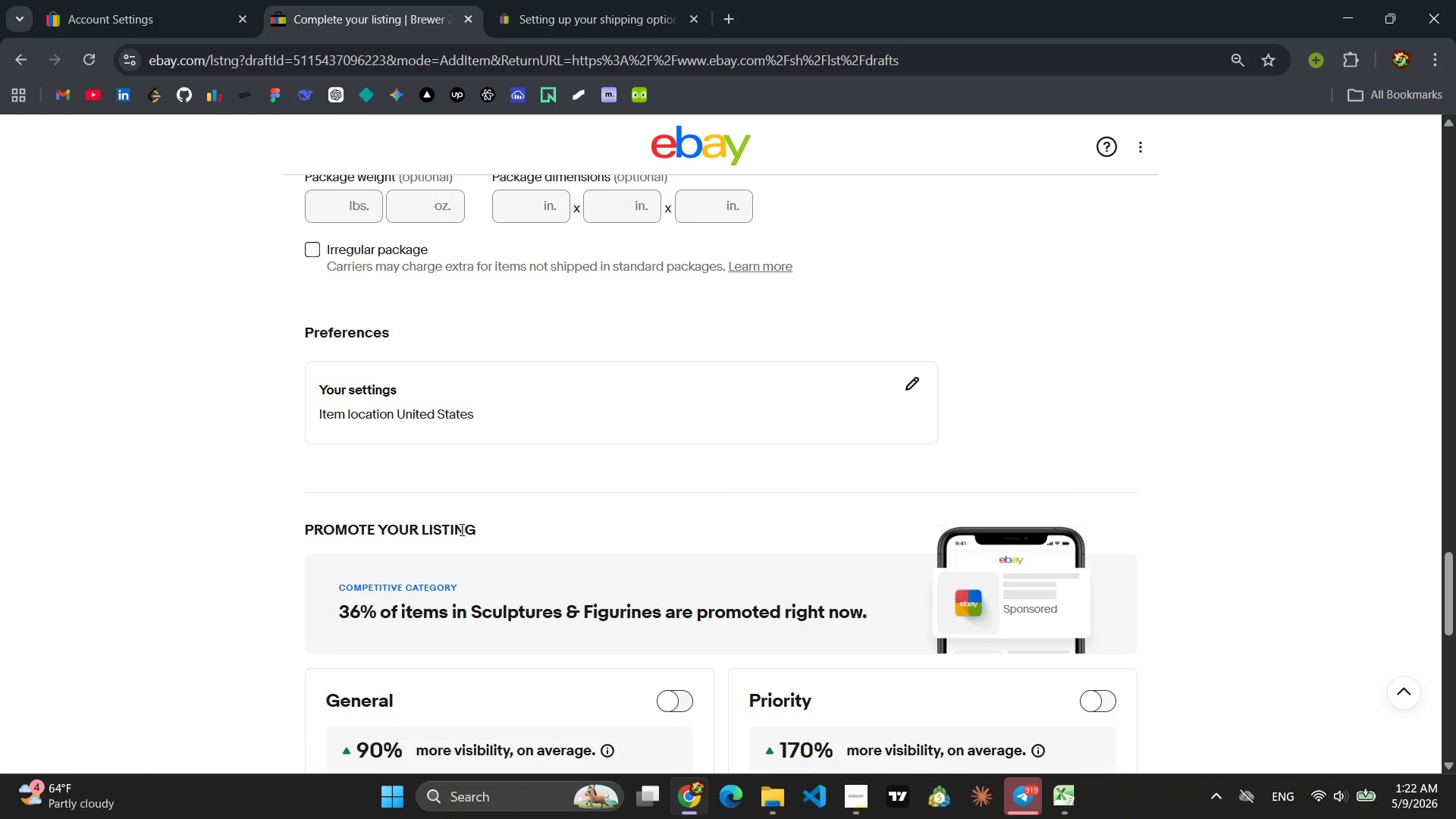 
wait(79.97)
 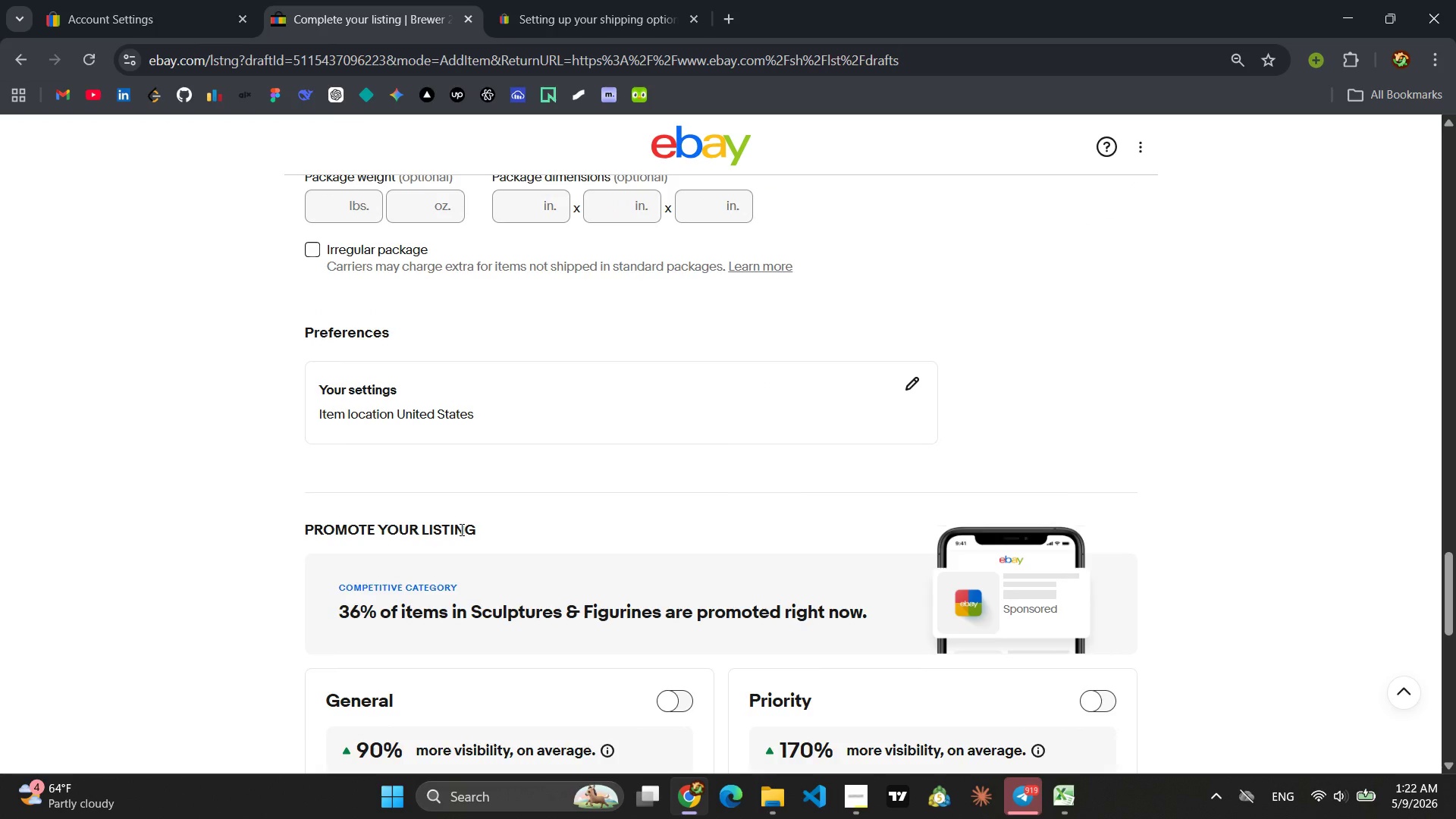 
left_click([672, 621])
 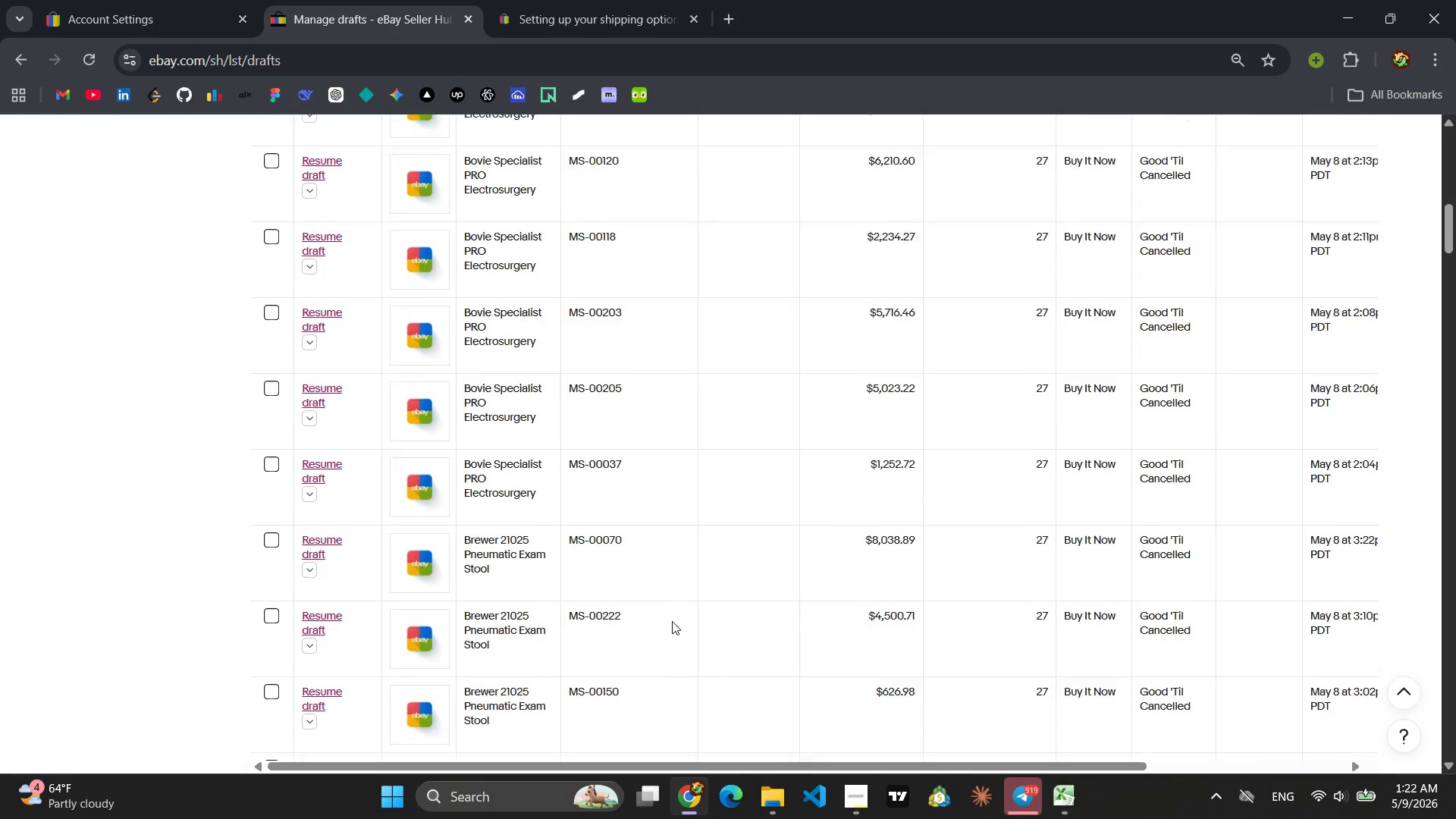 
wait(11.95)
 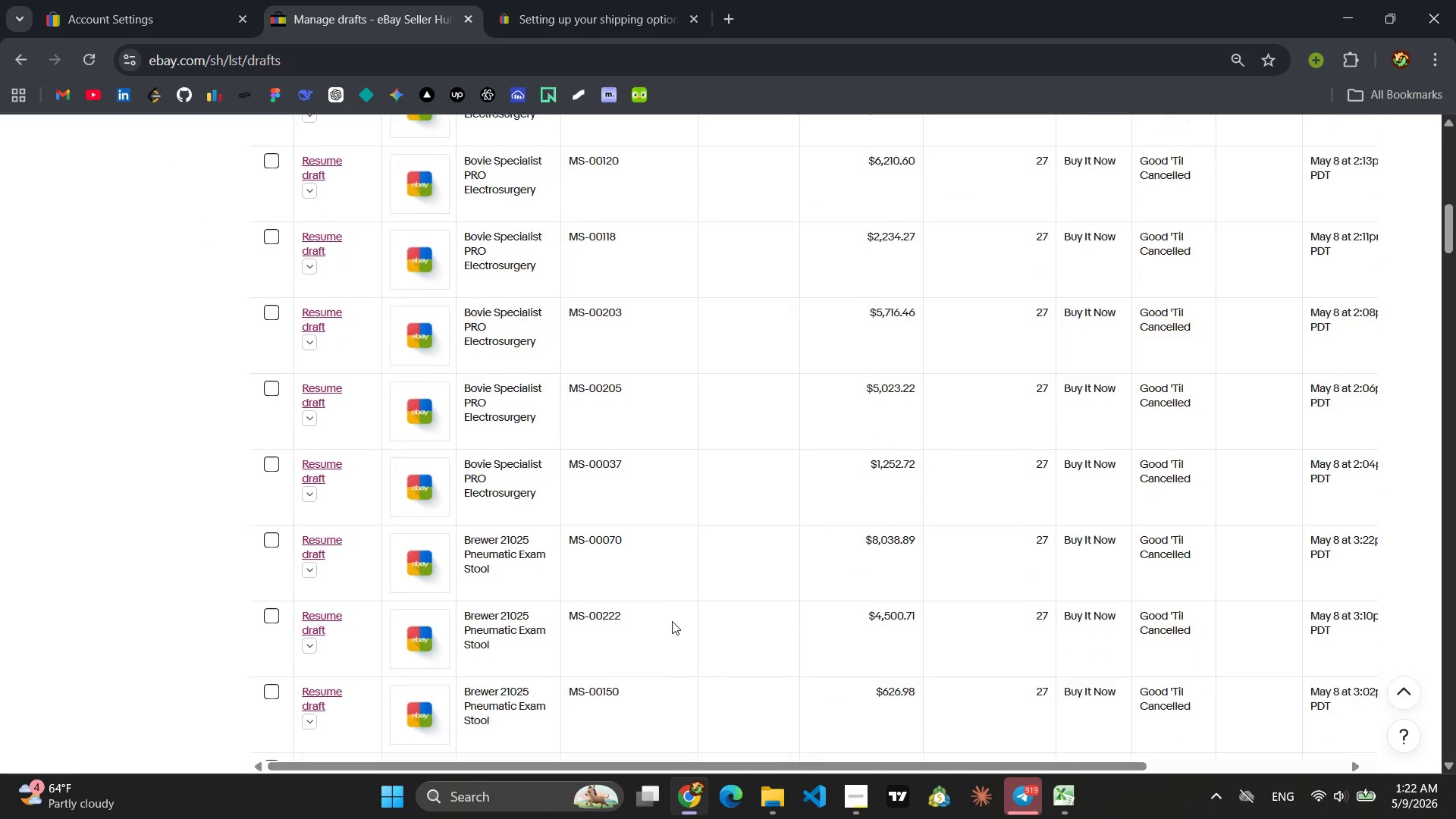 
left_click([328, 379])
 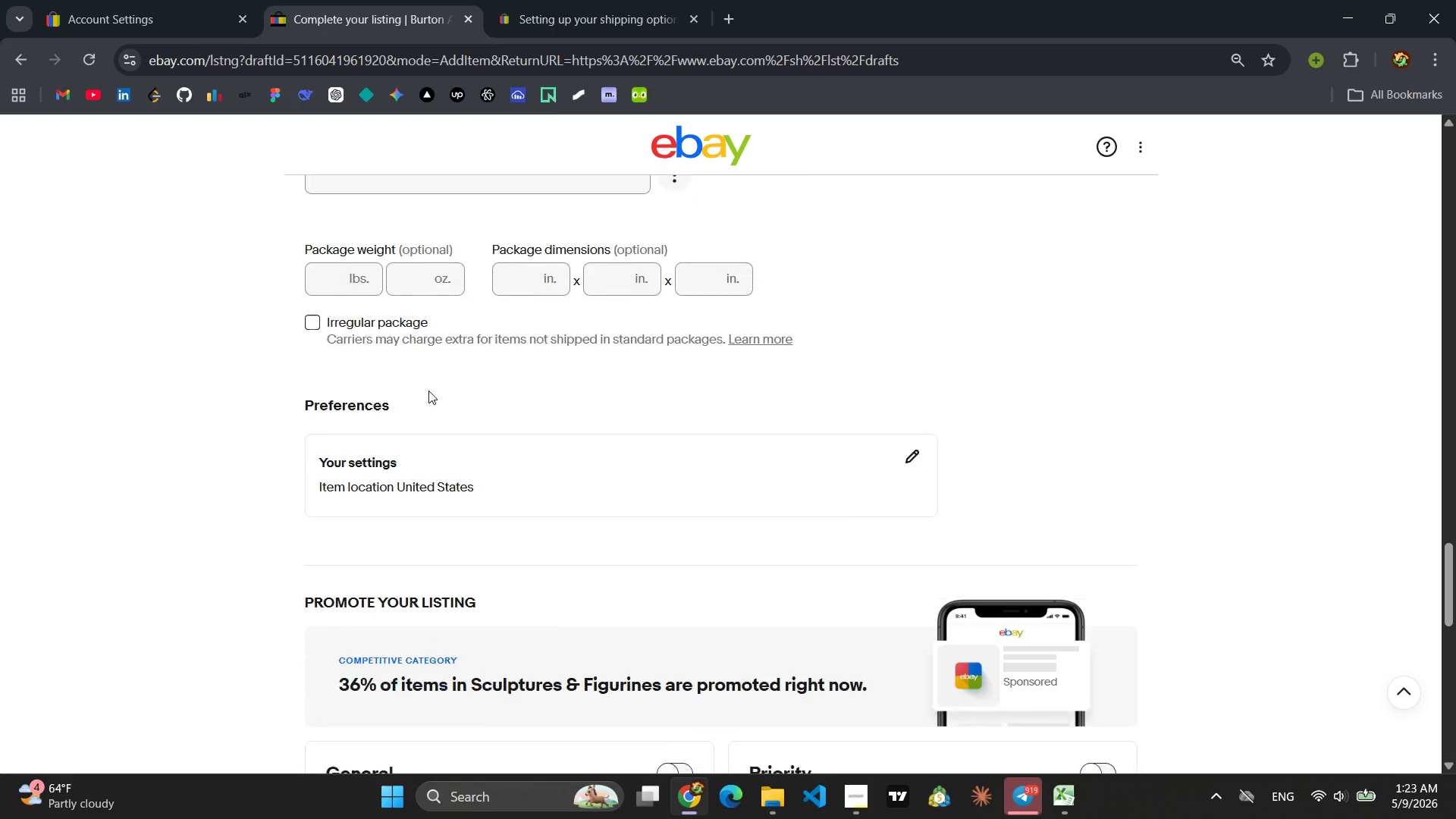 
wait(44.67)
 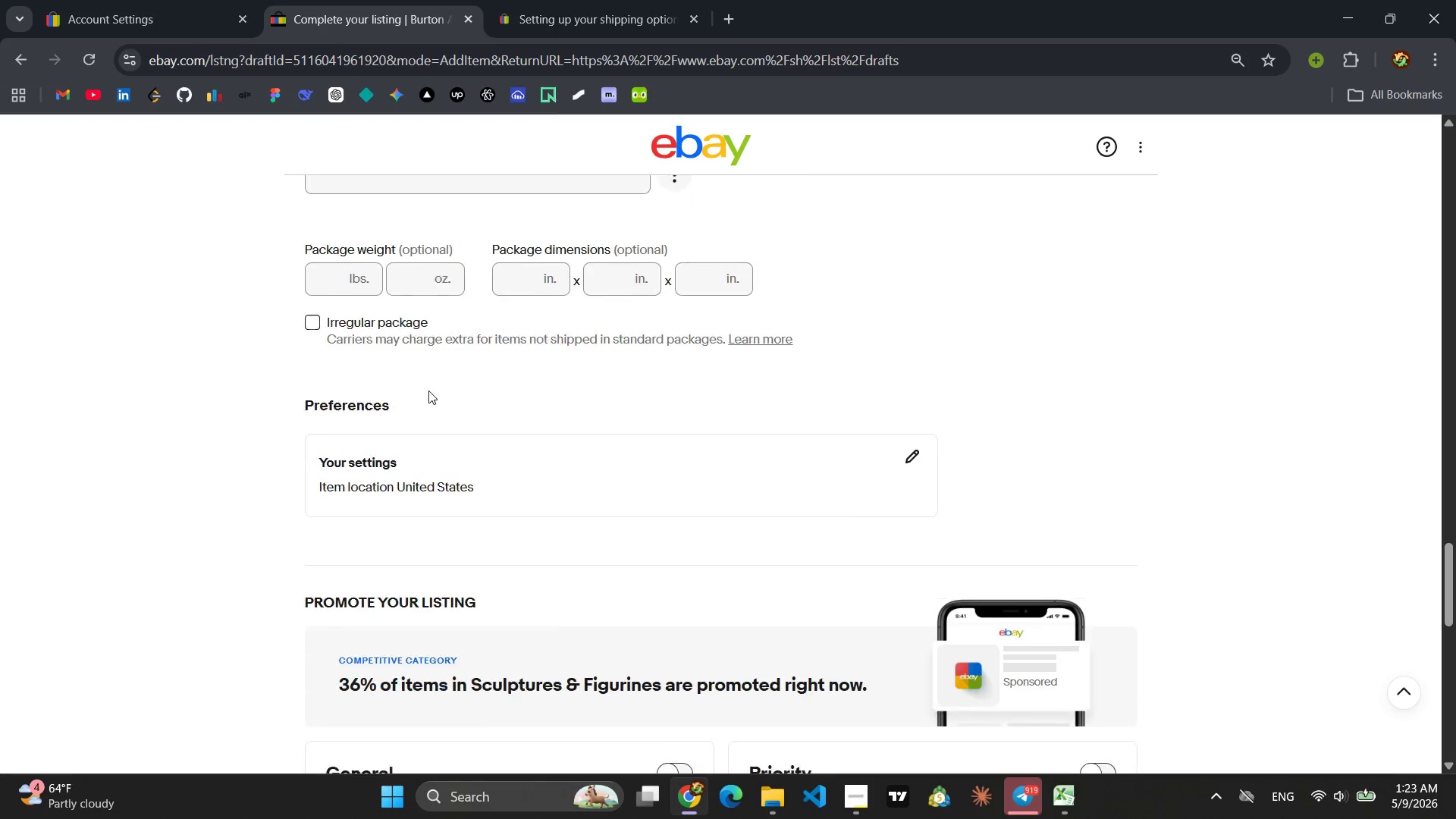 
left_click([753, 658])
 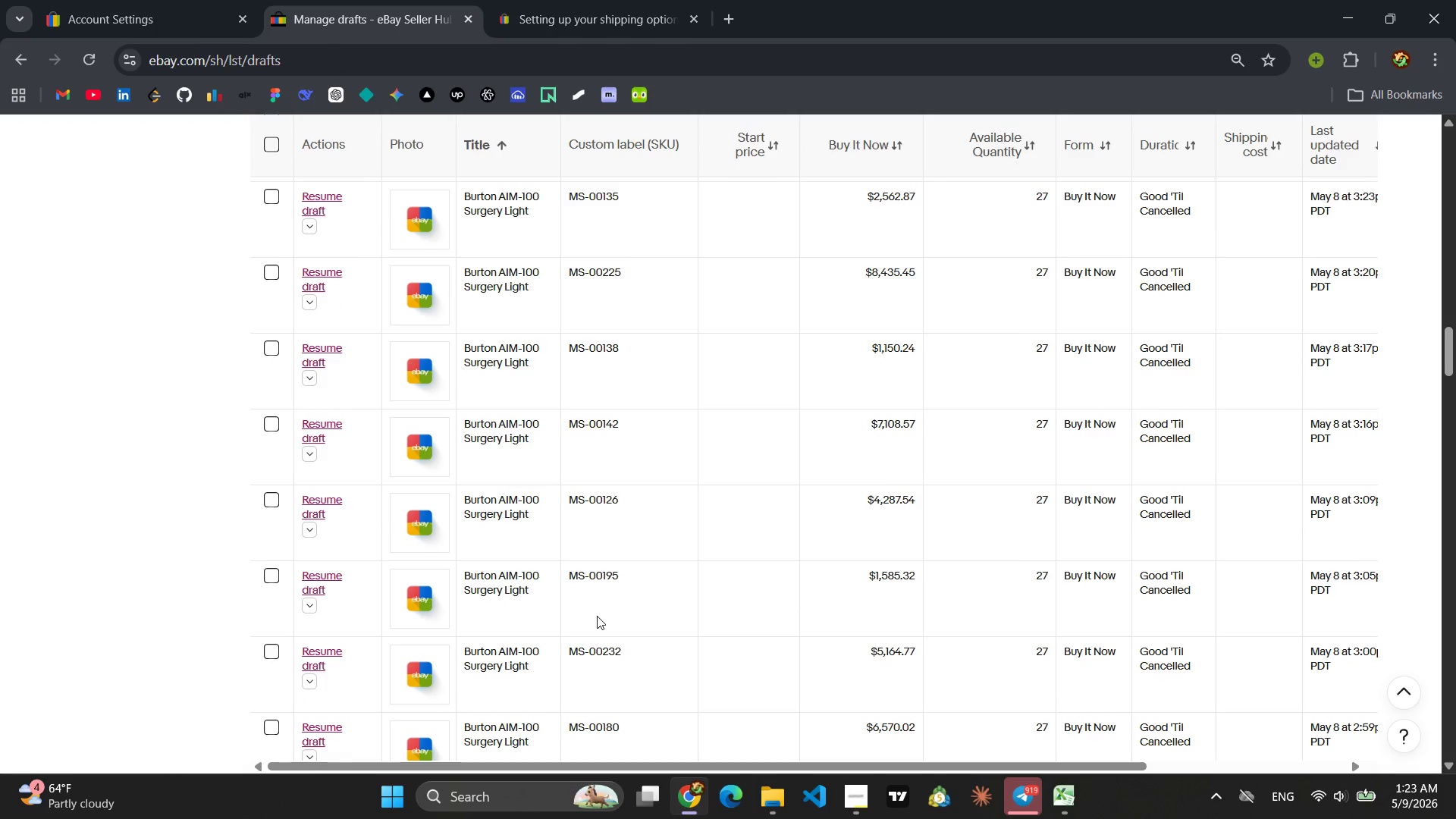 
wait(20.95)
 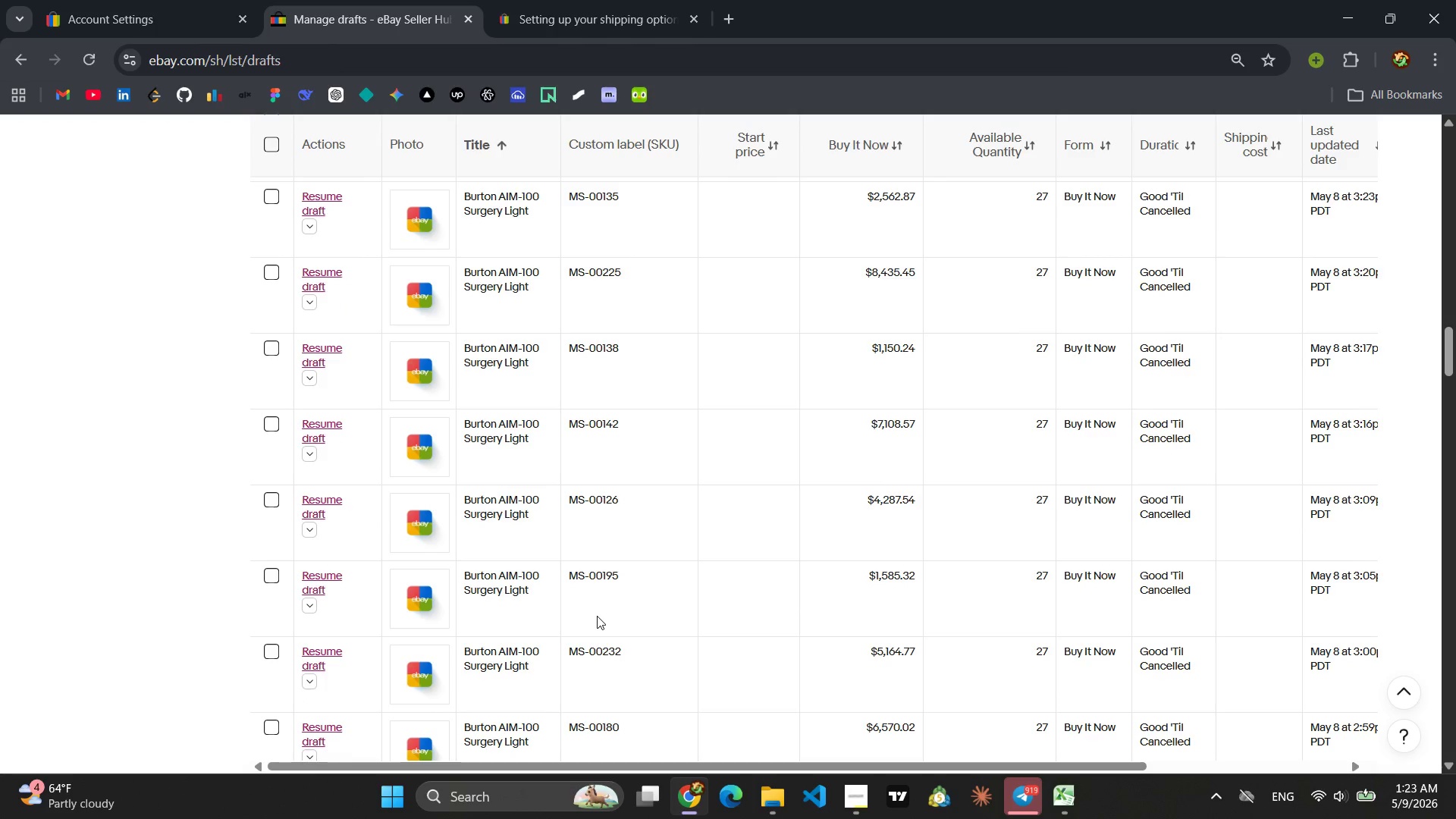 
left_click([308, 334])
 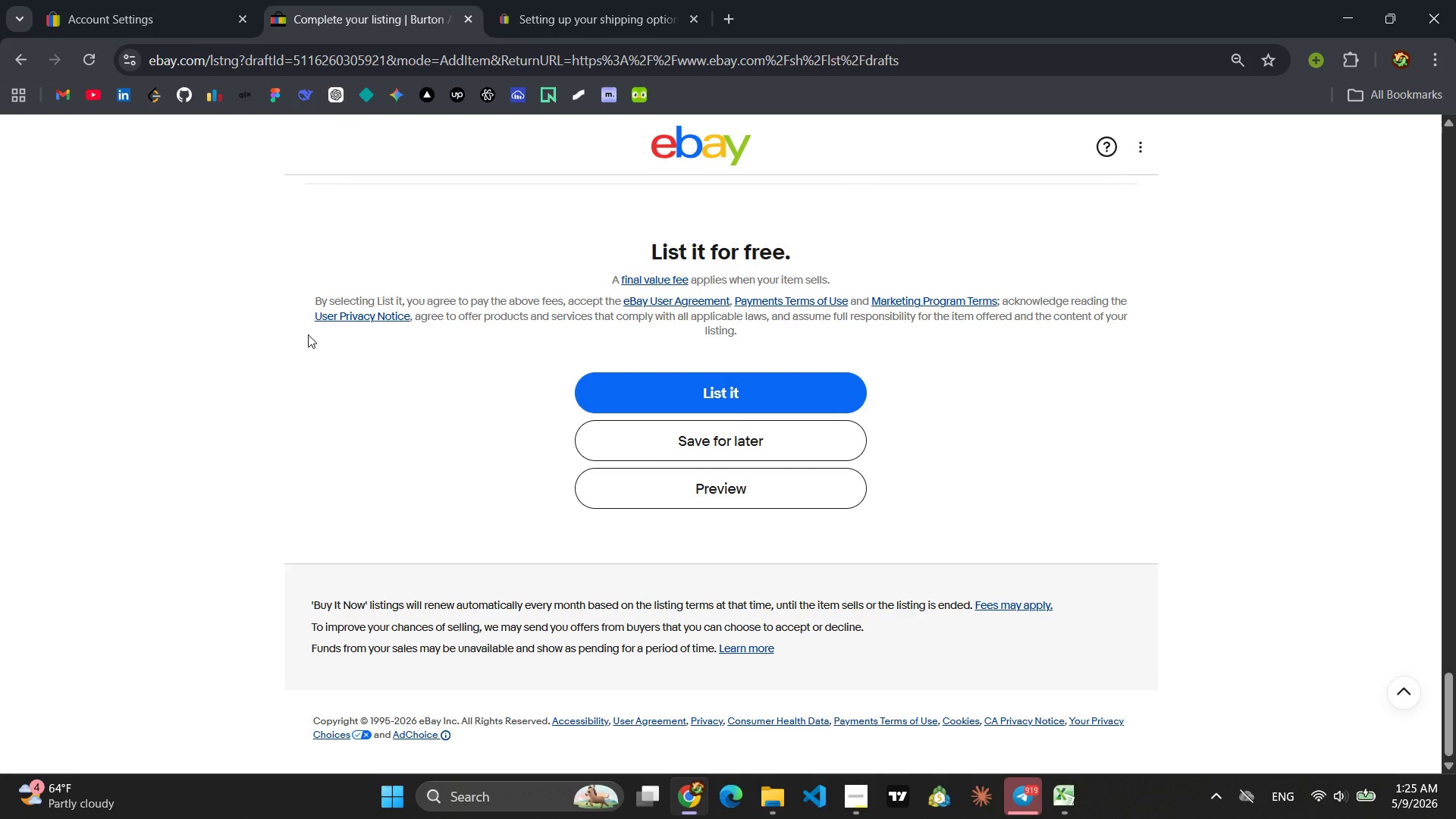 
wait(87.95)
 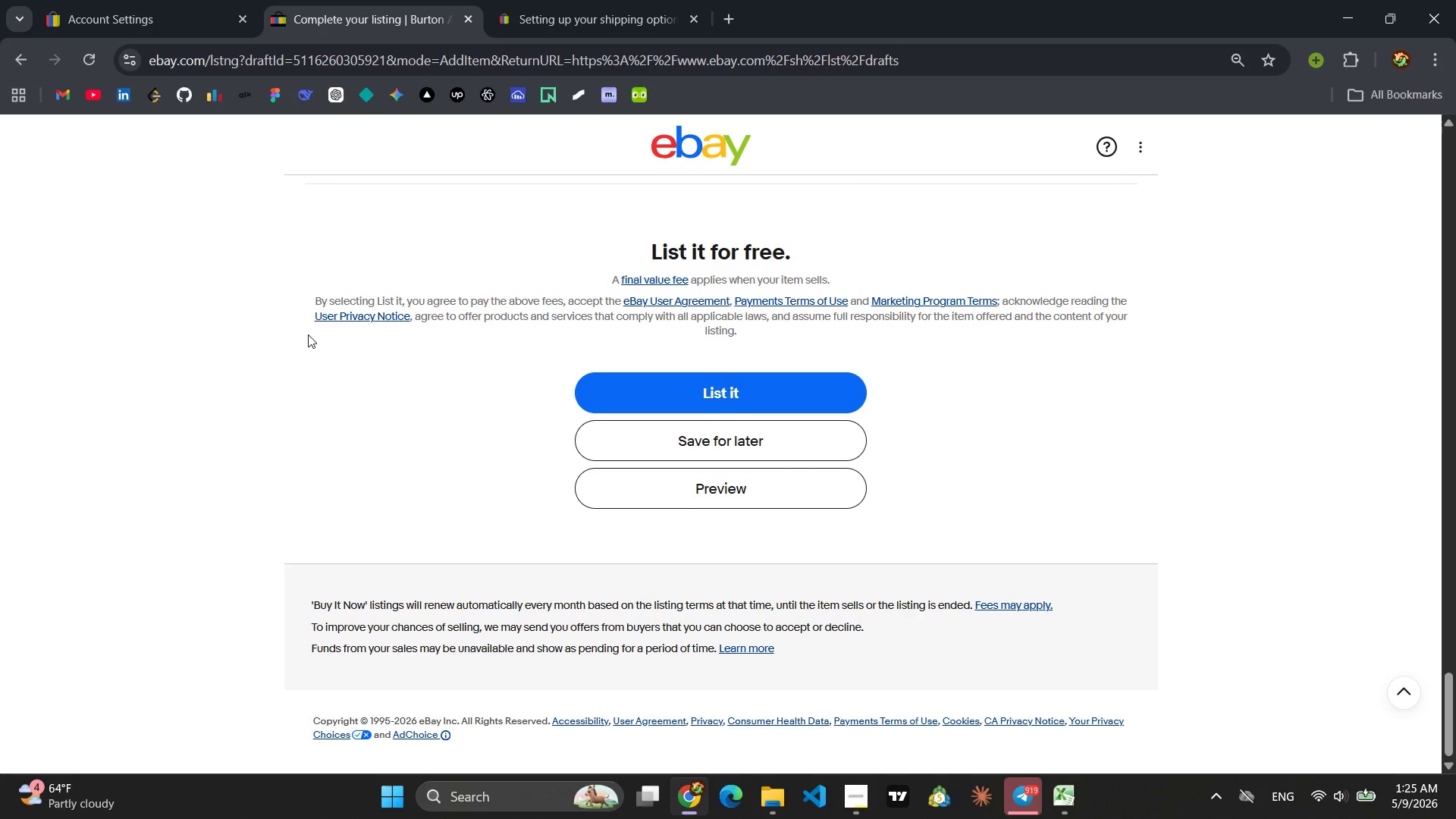 
left_click([733, 622])
 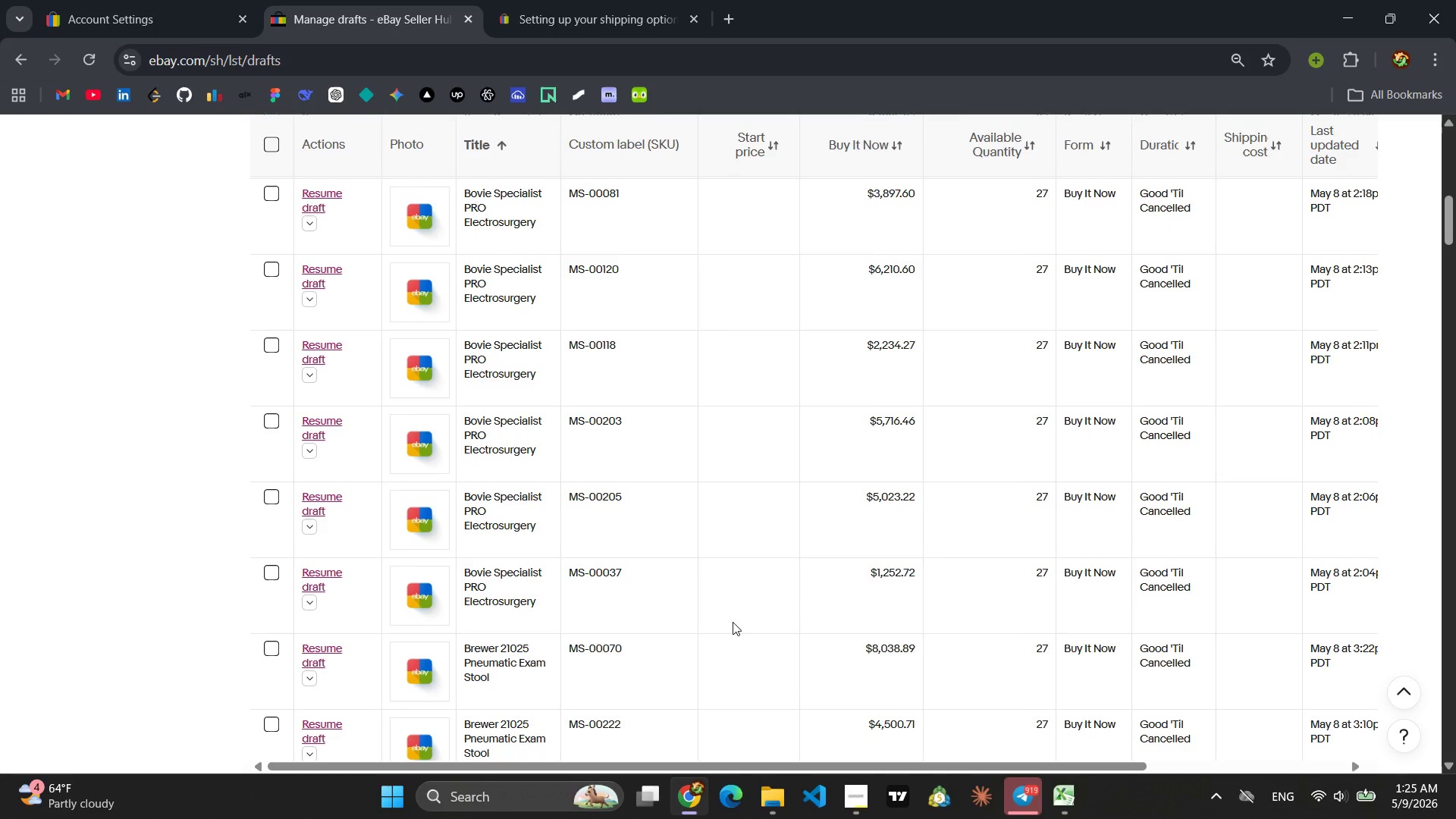 
wait(20.33)
 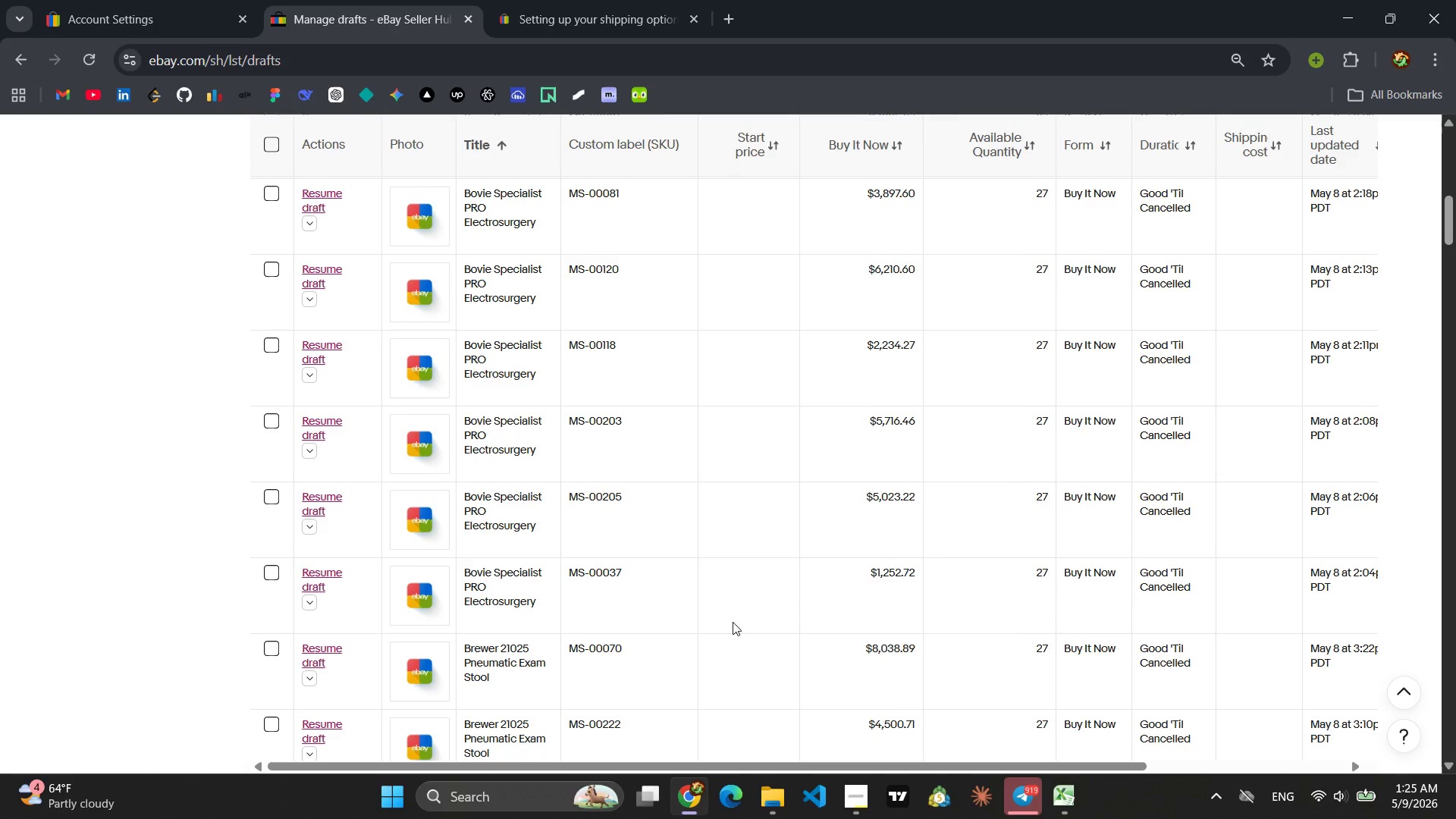 
left_click([325, 419])
 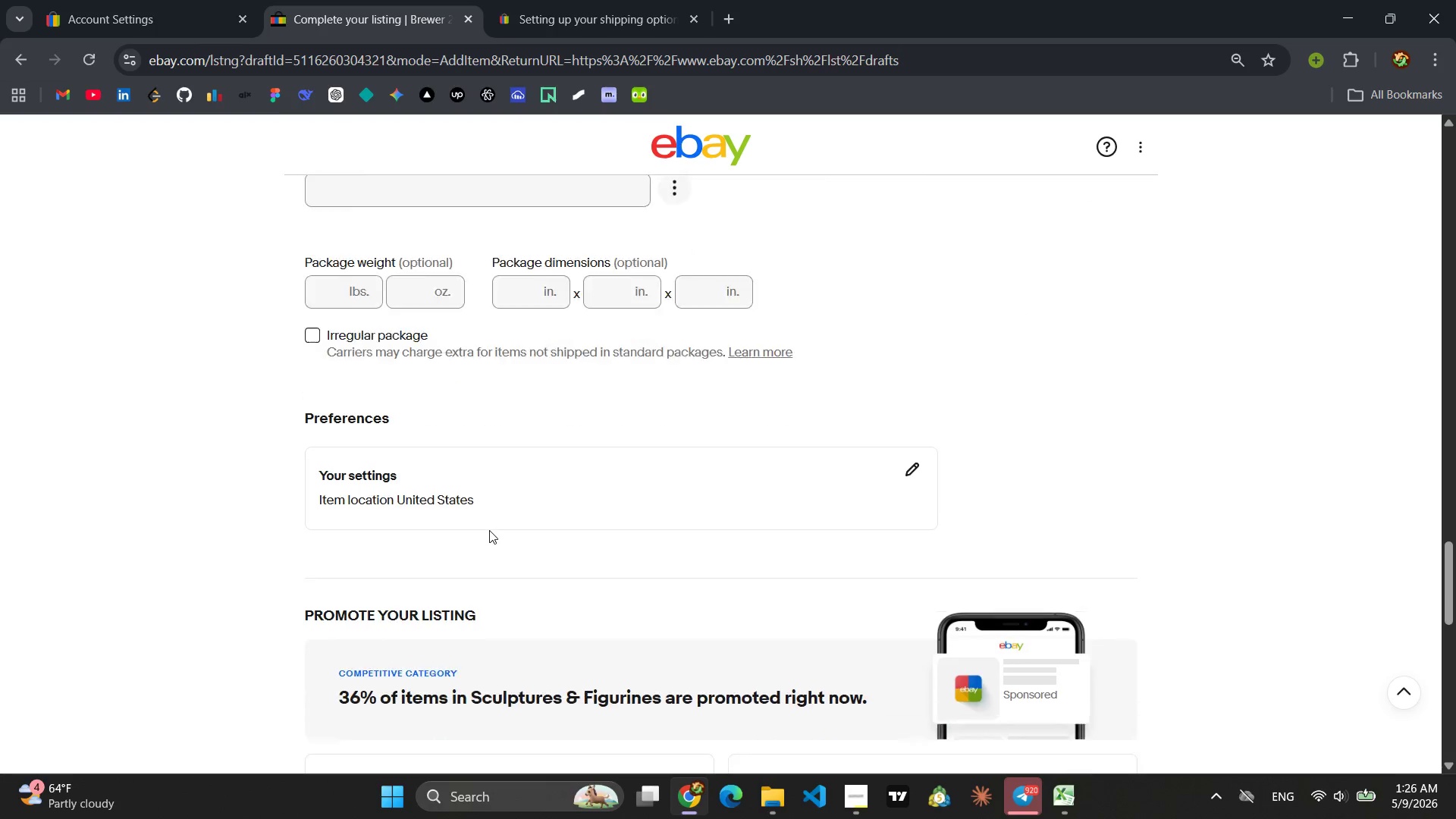 
wait(62.34)
 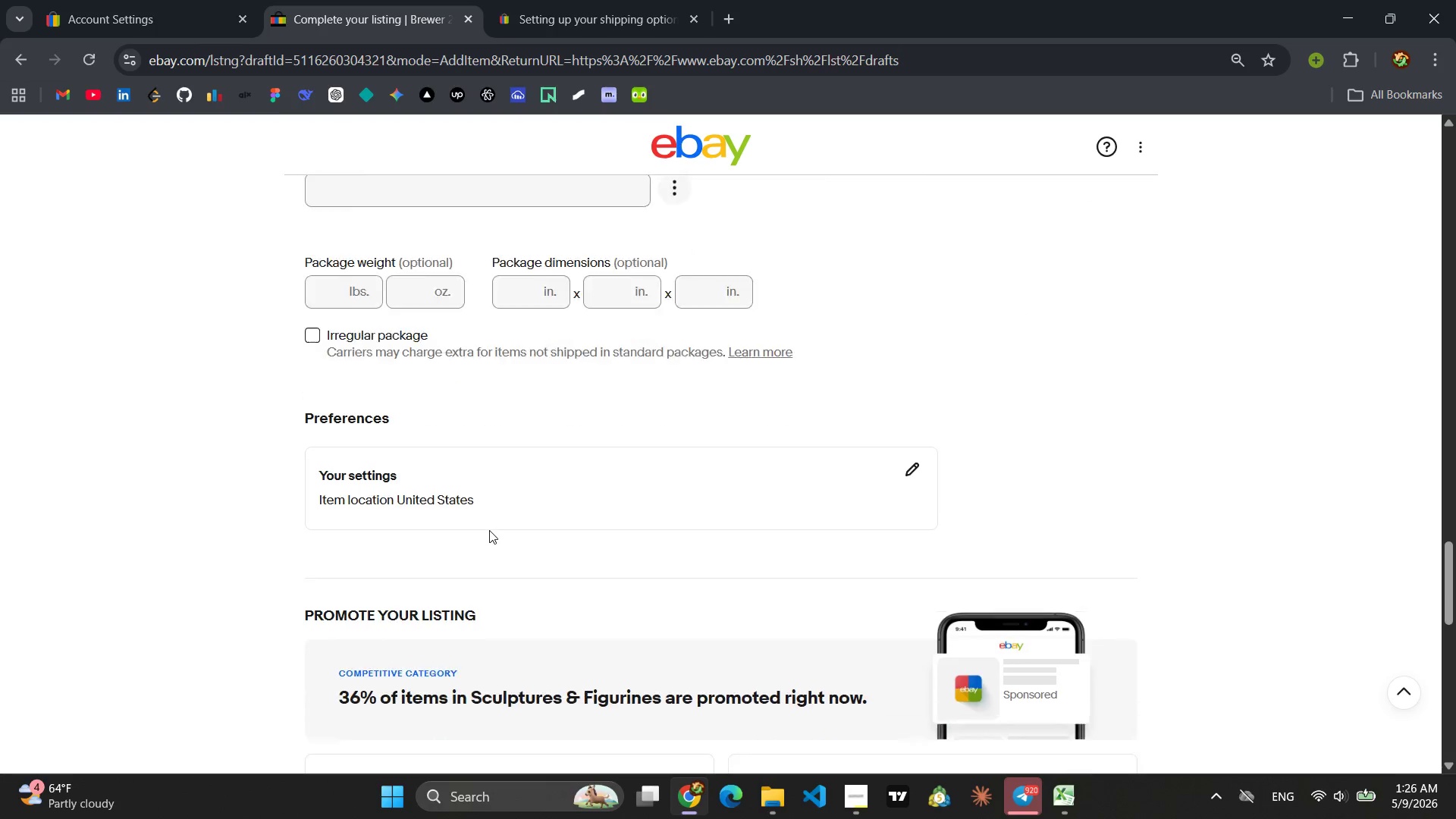 
left_click([706, 441])
 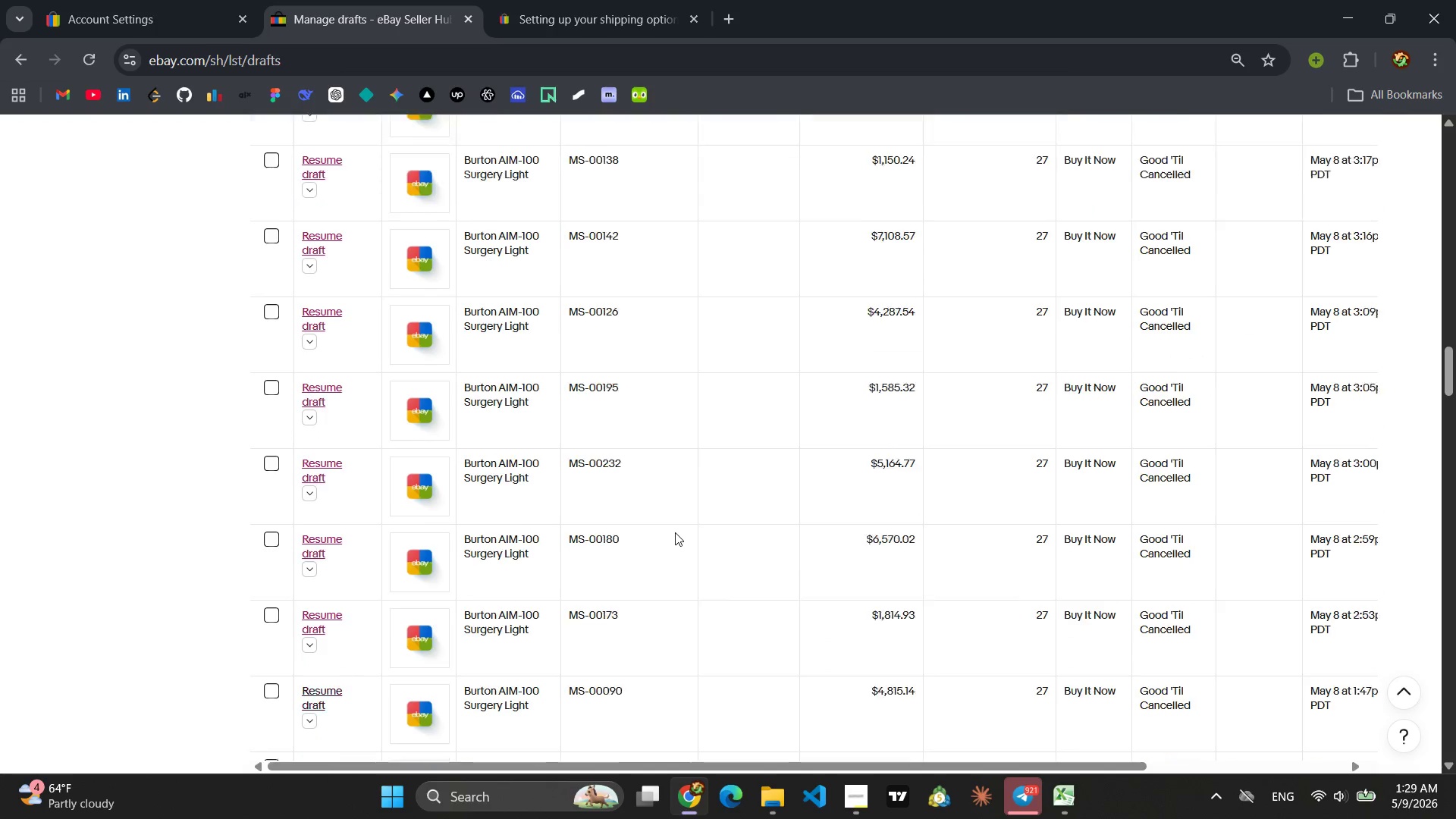 
wait(162.78)
 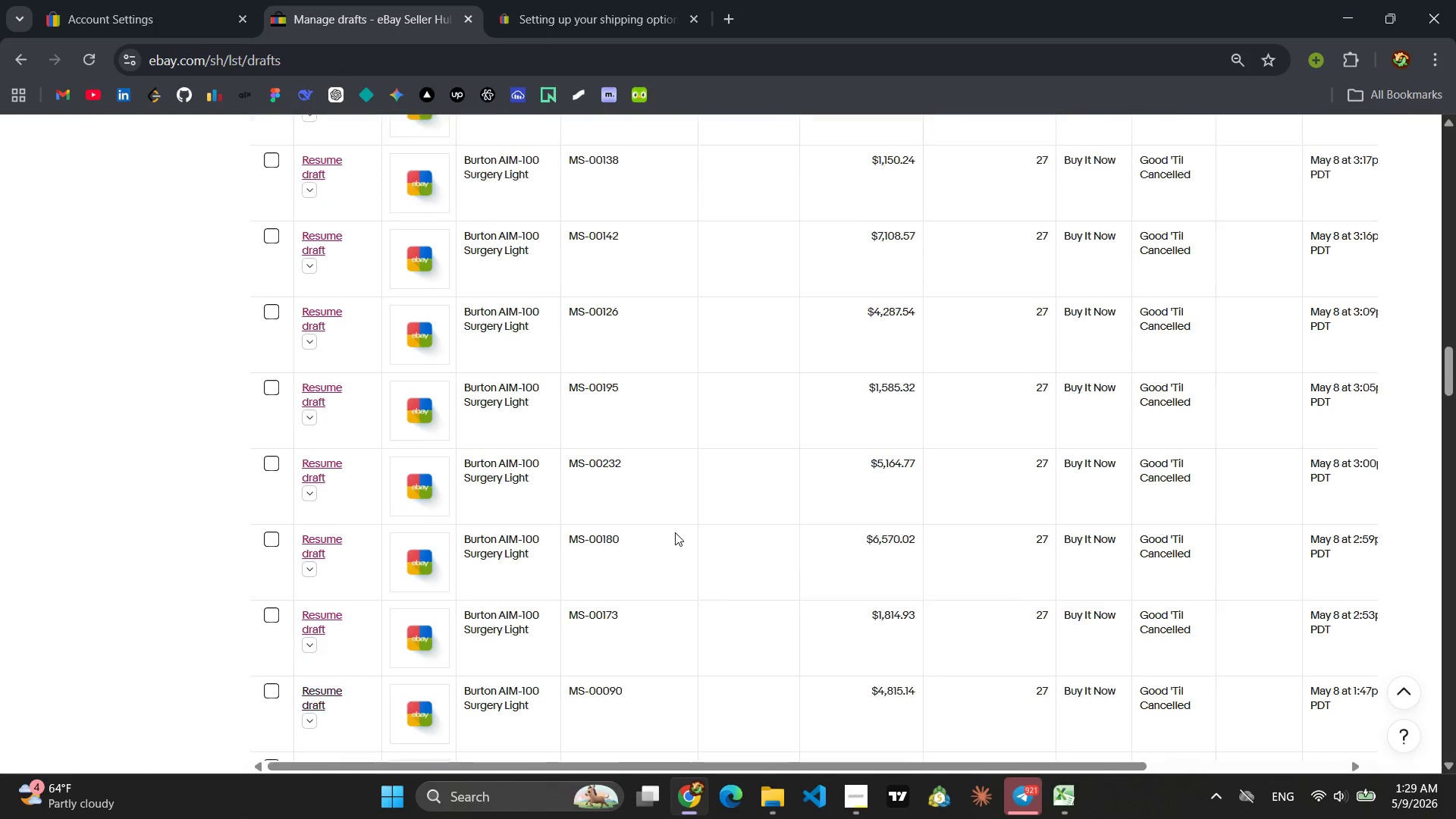 
left_click([338, 347])
 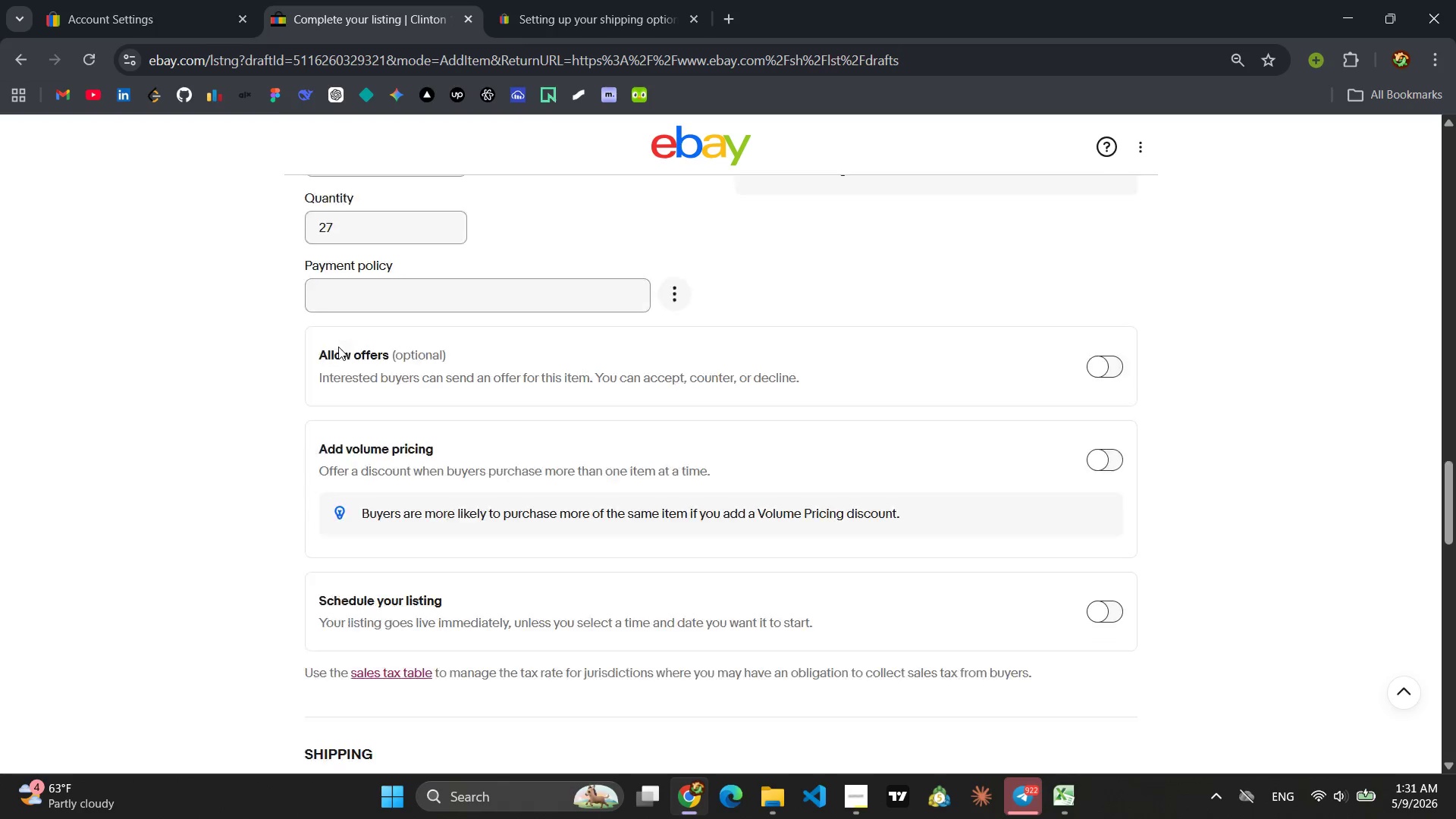 
wait(141.39)
 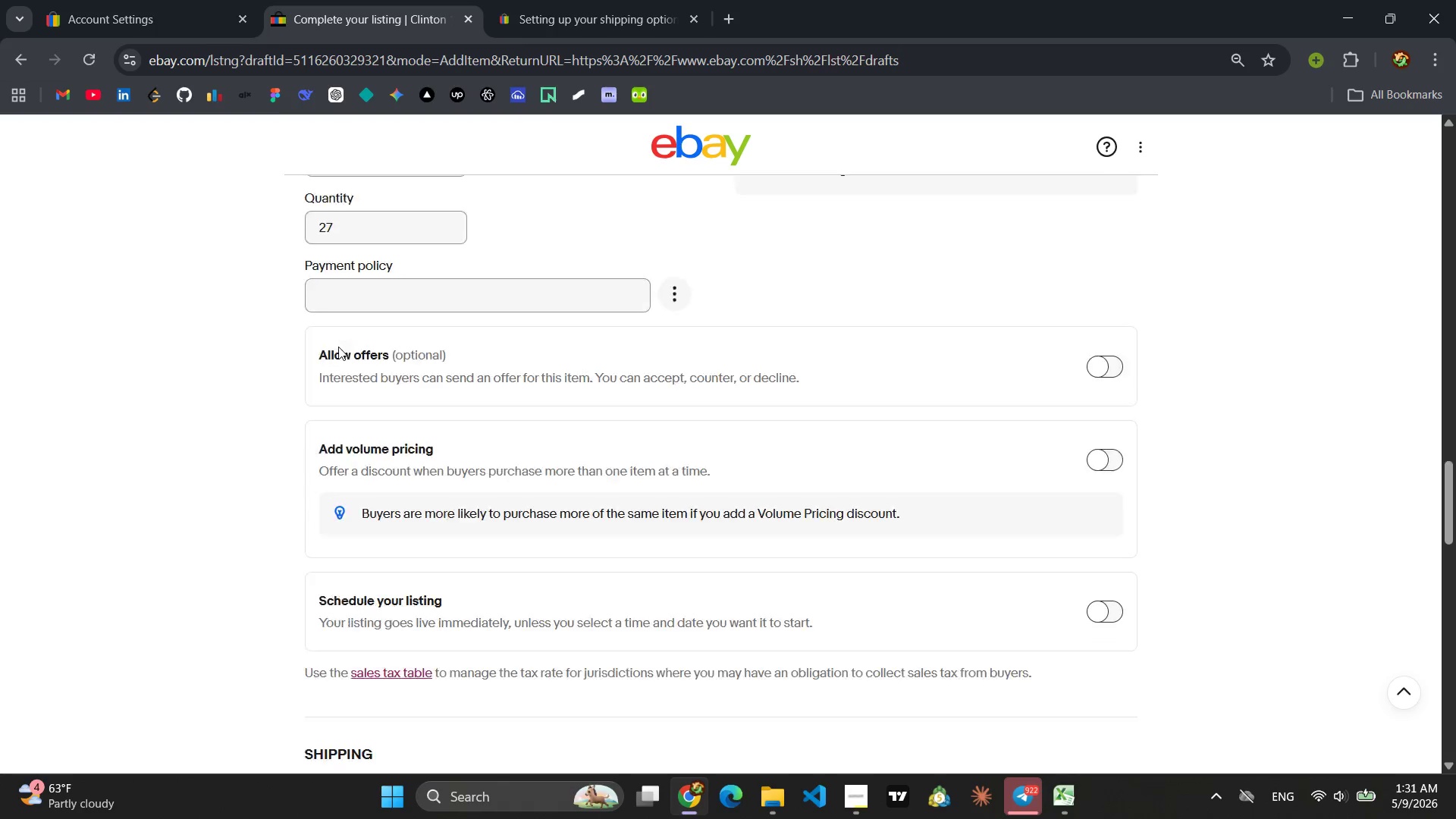 
left_click([704, 447])
 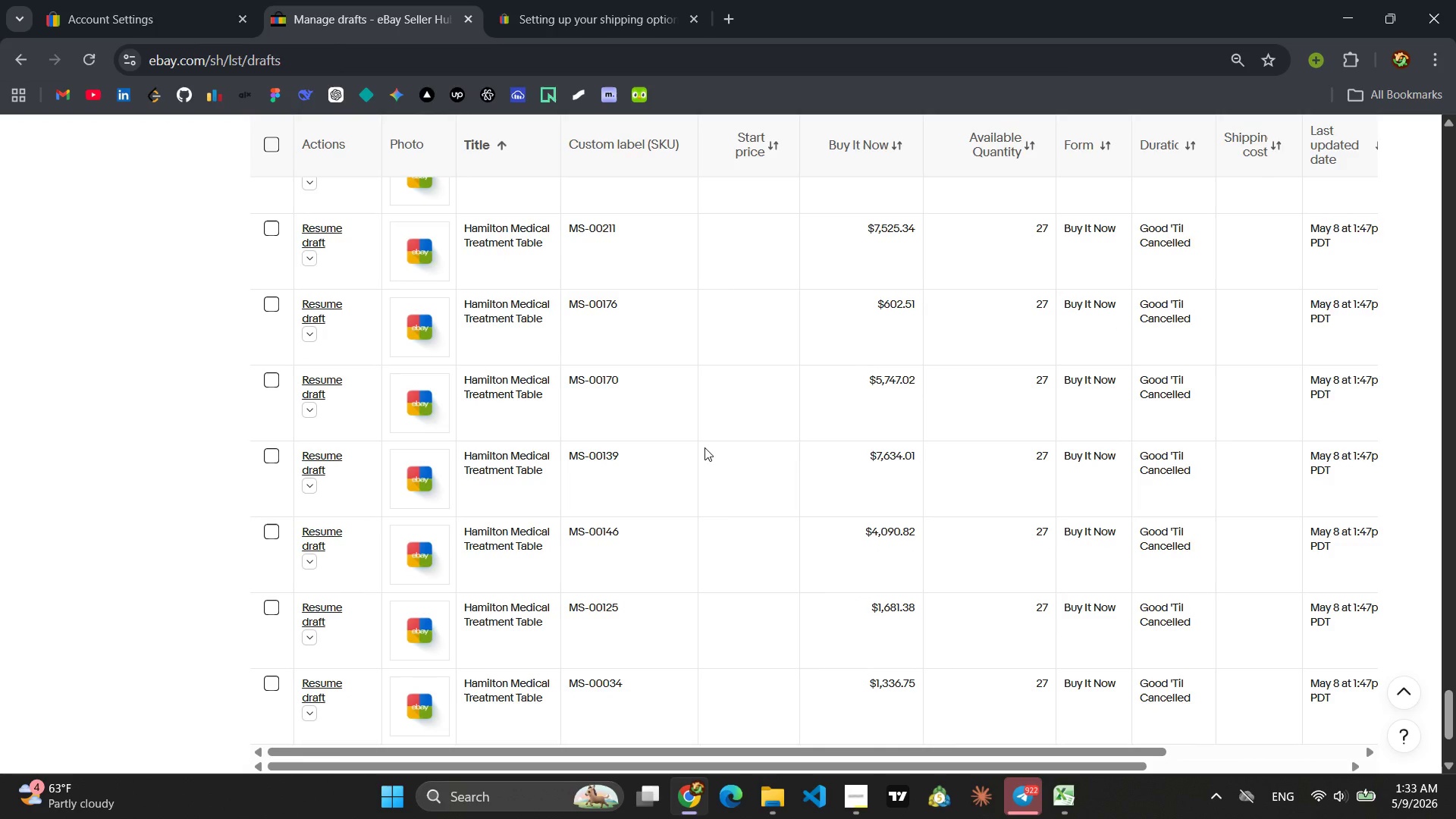 
wait(86.3)
 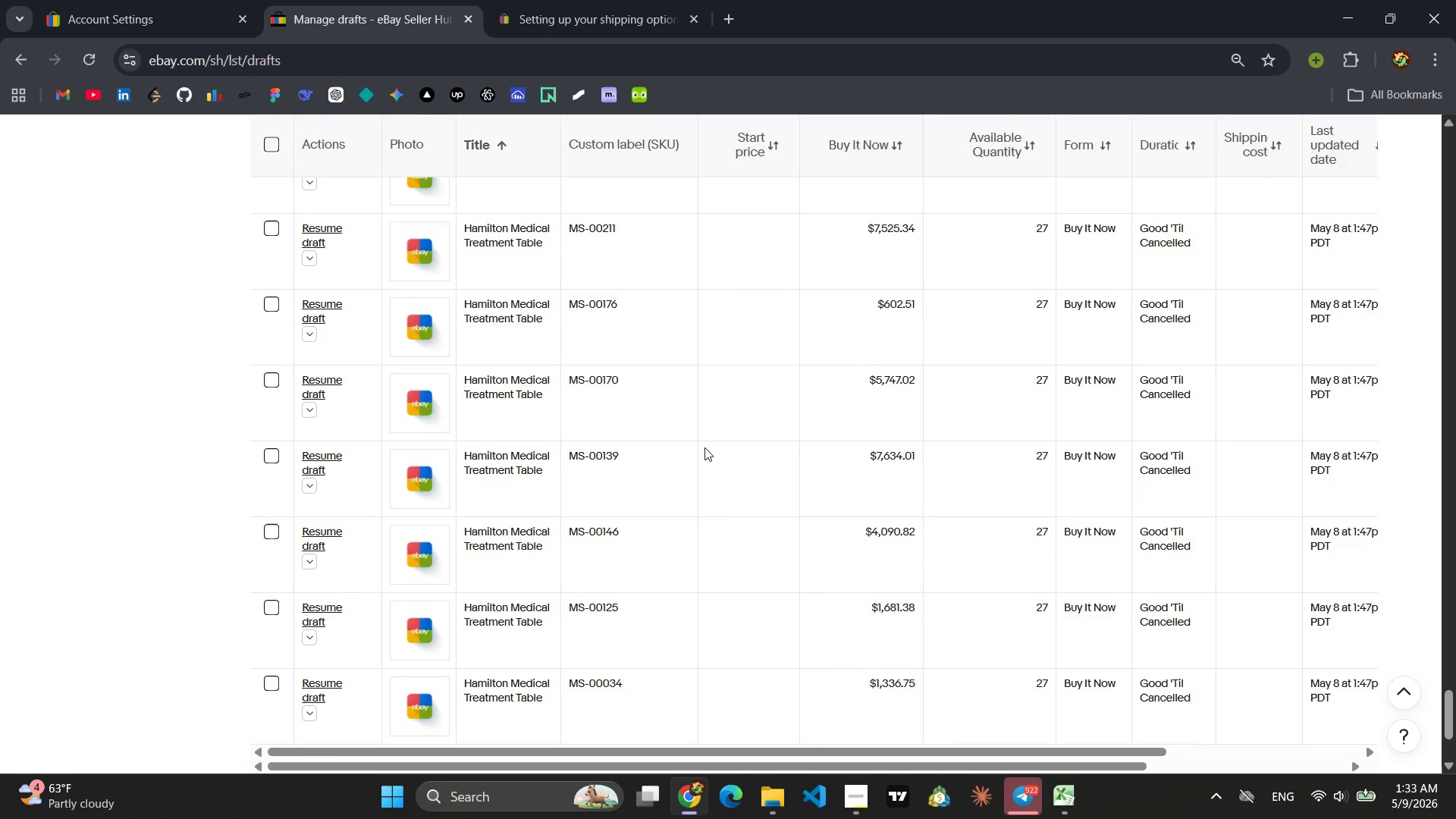 
left_click([326, 406])
 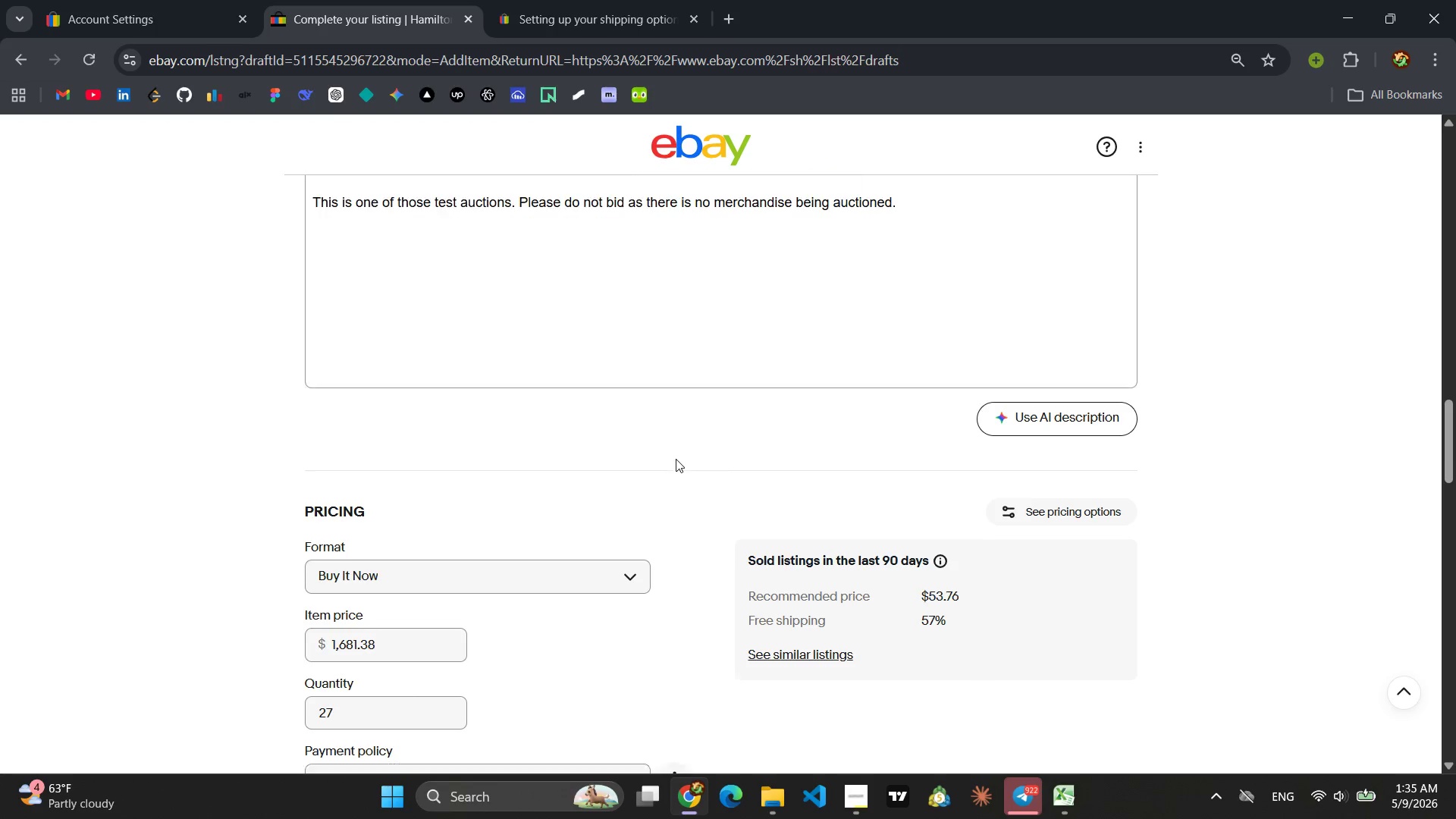 
wait(137.92)
 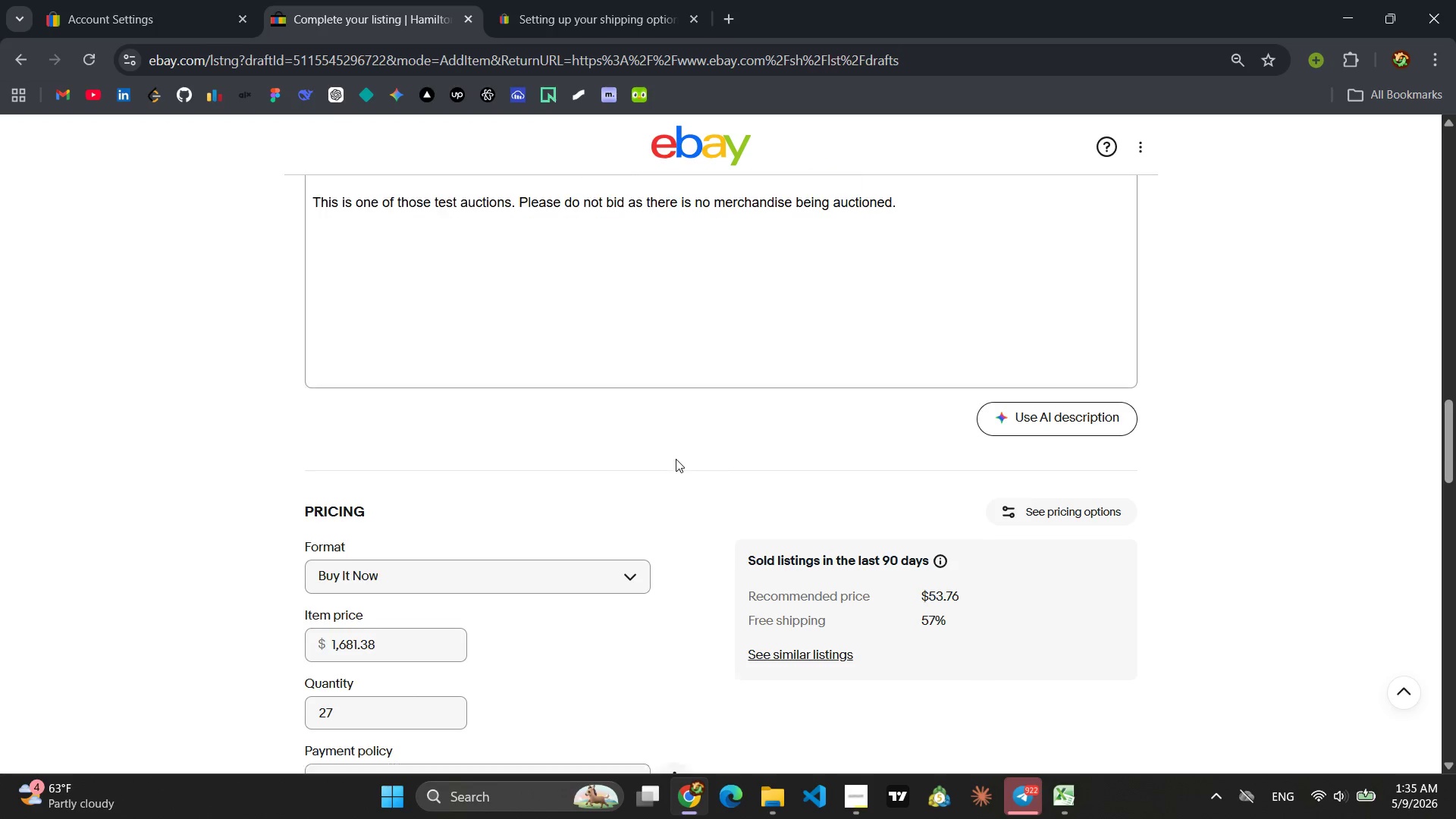 
left_click([851, 801])